 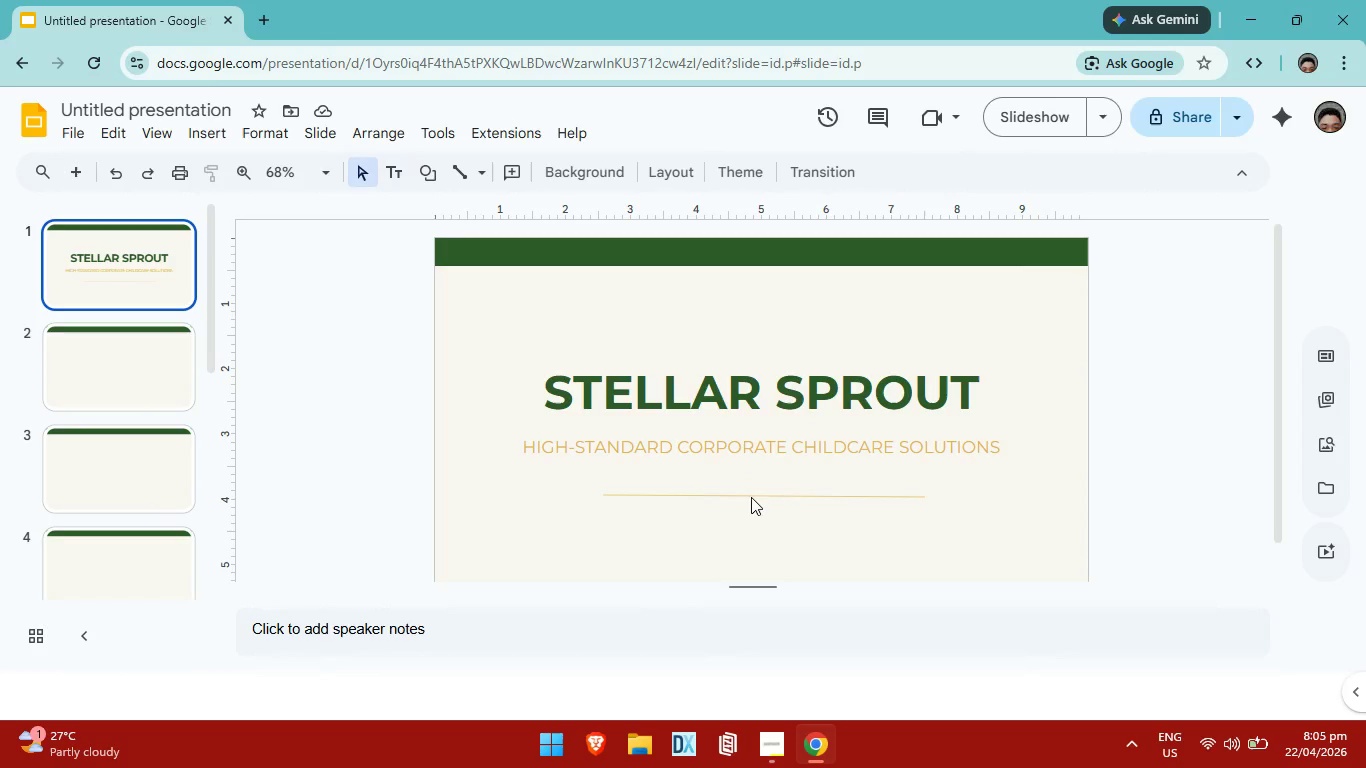 
left_click([779, 447])
 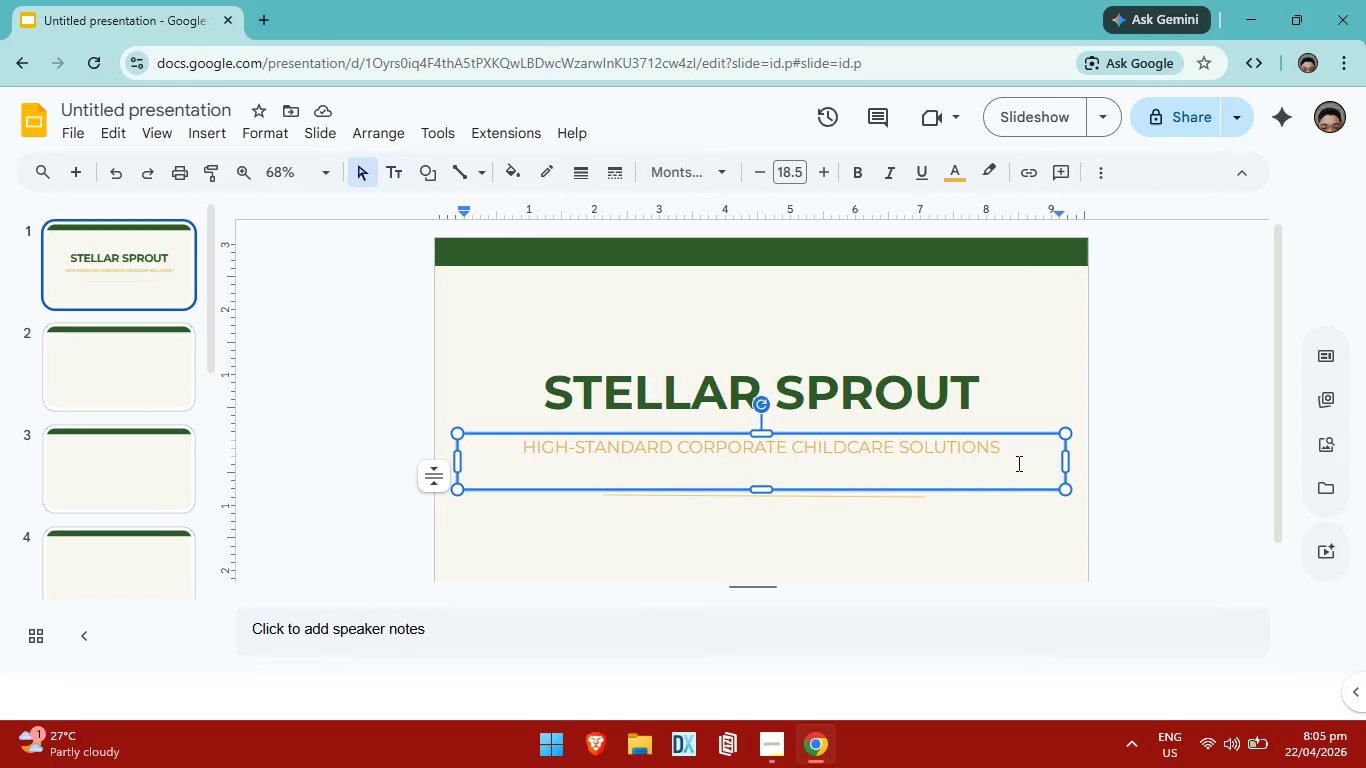 
left_click([1018, 461])
 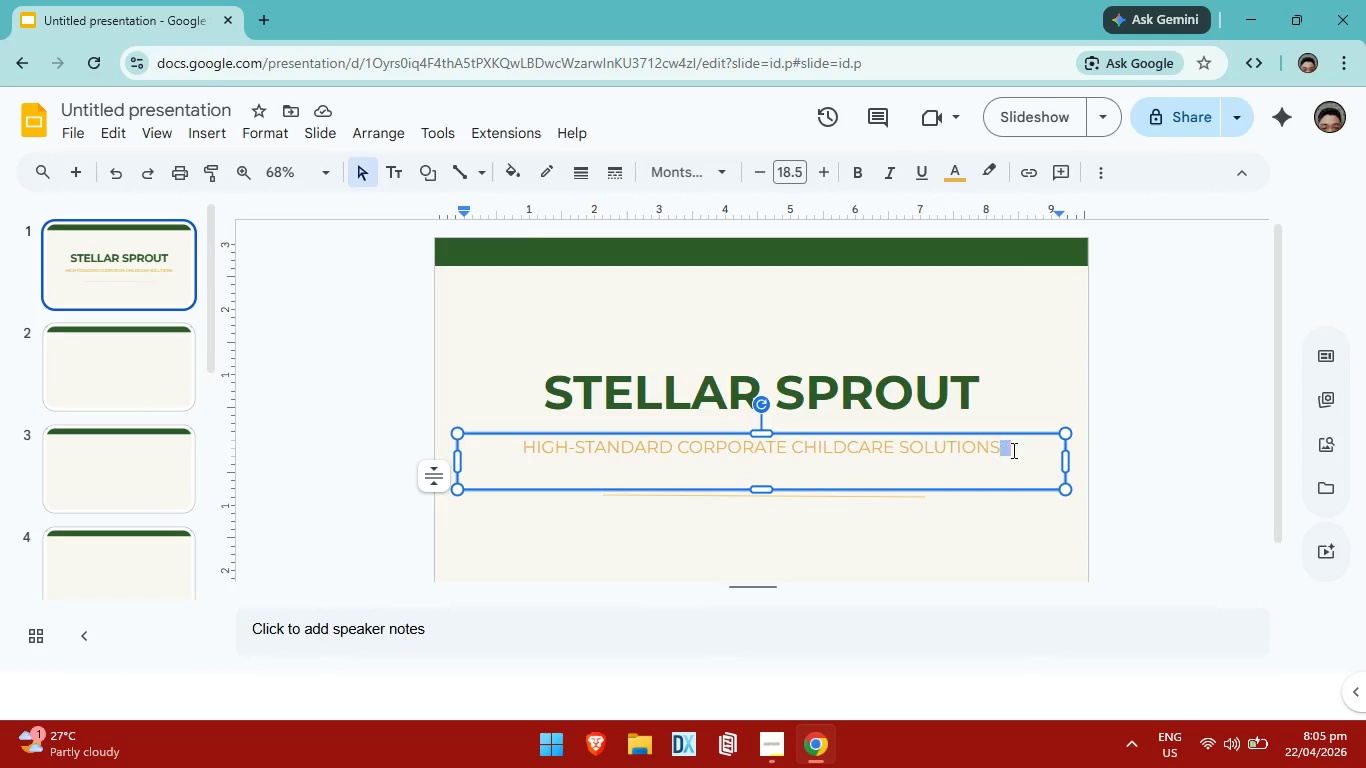 
left_click_drag(start_coordinate=[1013, 451], to_coordinate=[507, 446])
 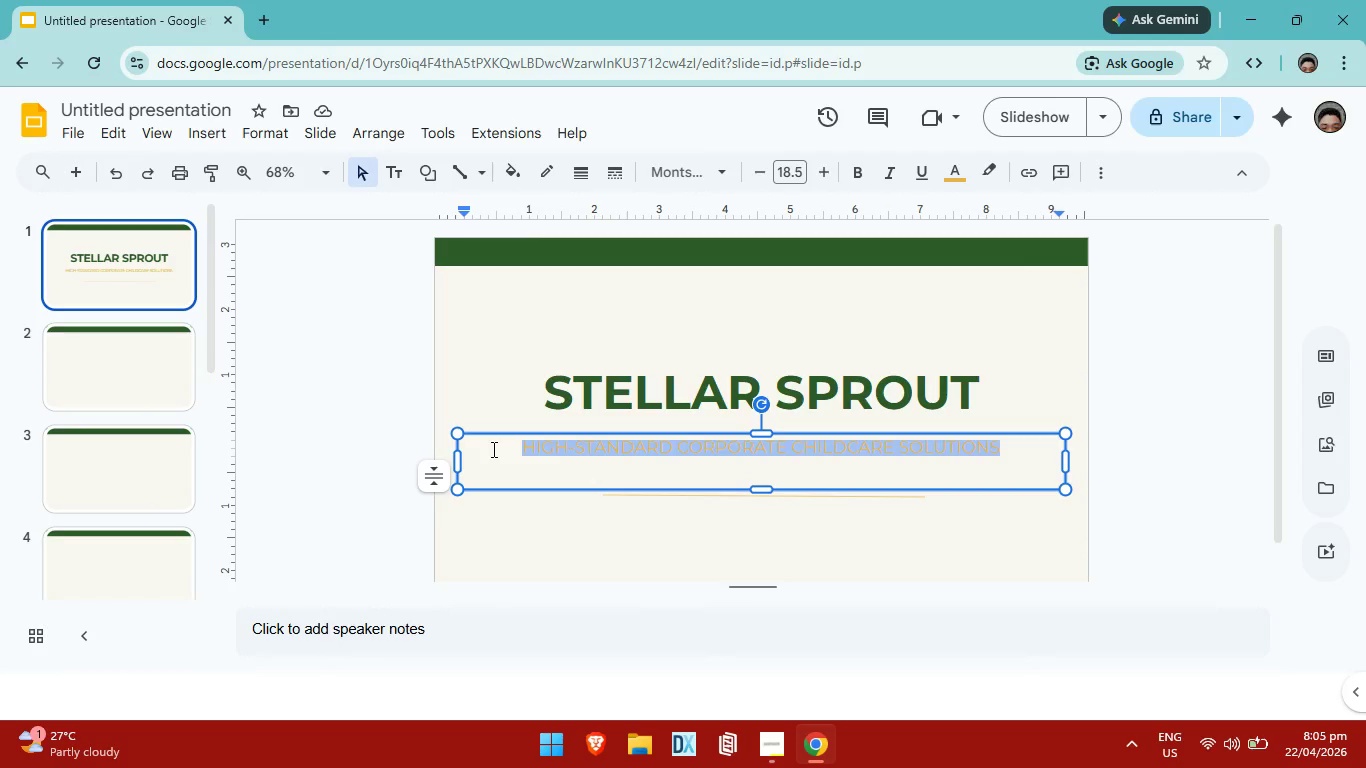 
key(Alt+Control+C)
 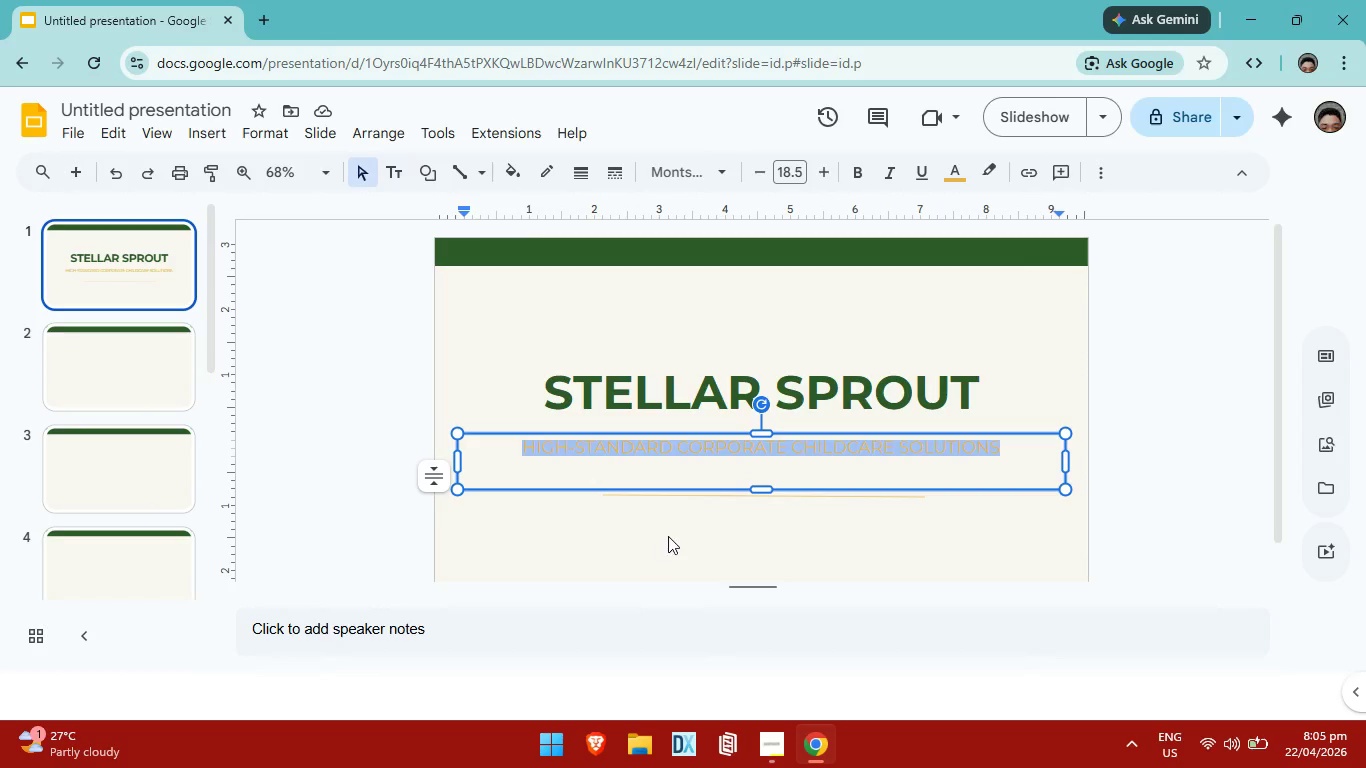 
left_click([668, 536])
 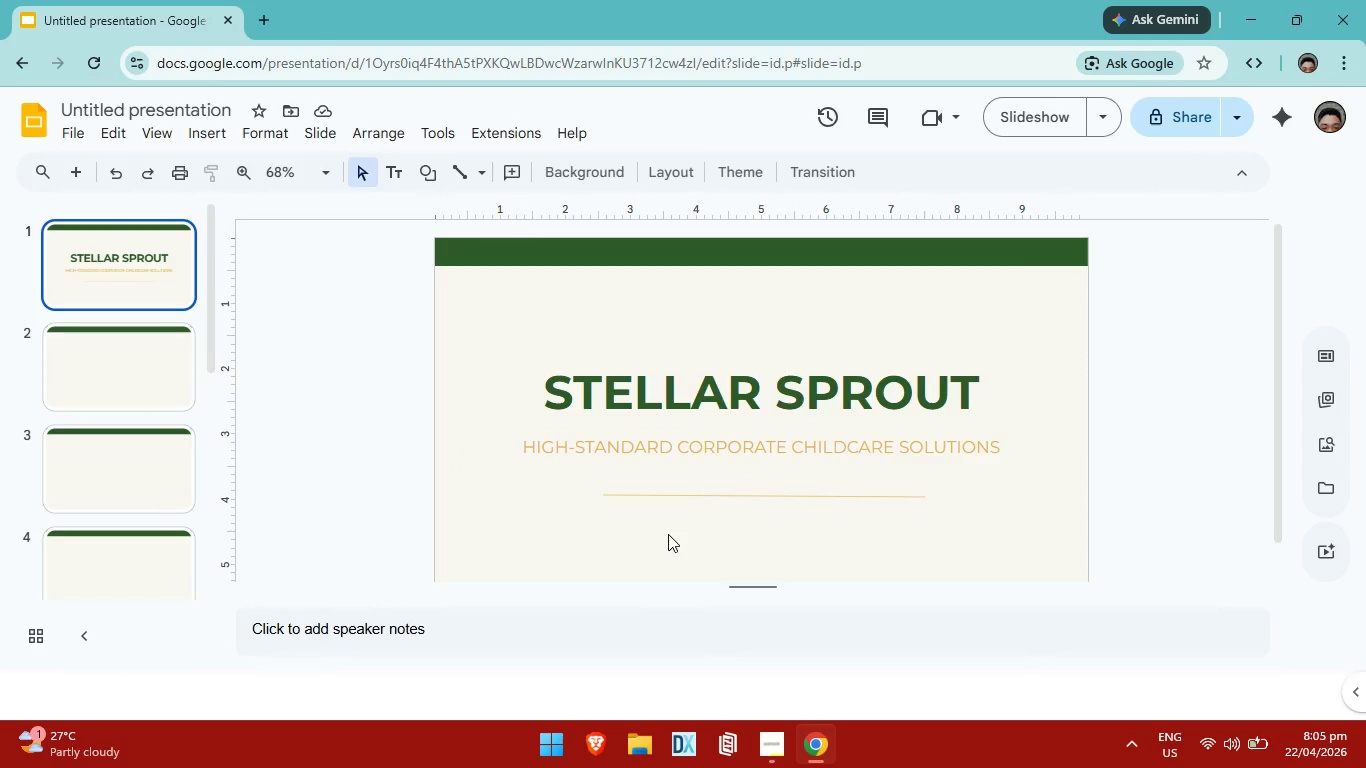 
key(Alt+Control+V)
 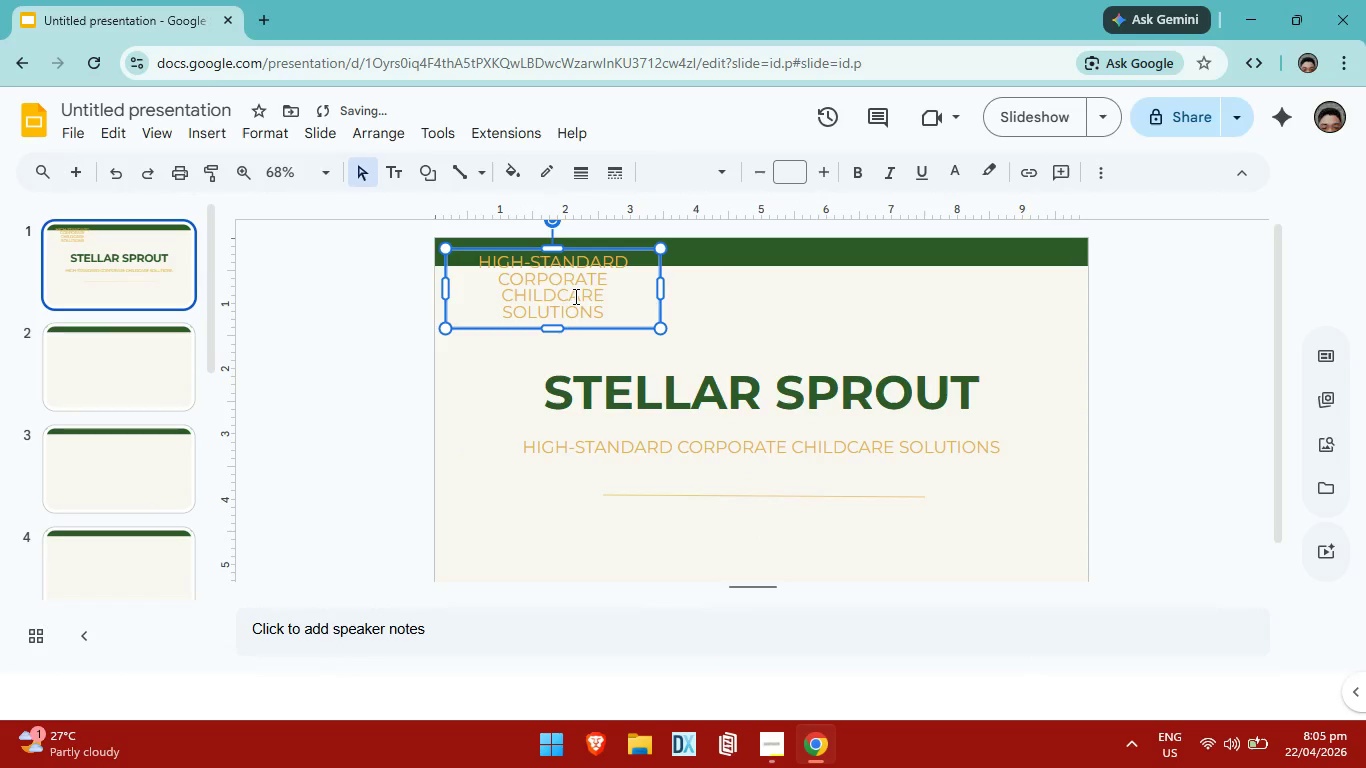 
left_click_drag(start_coordinate=[557, 282], to_coordinate=[662, 429])
 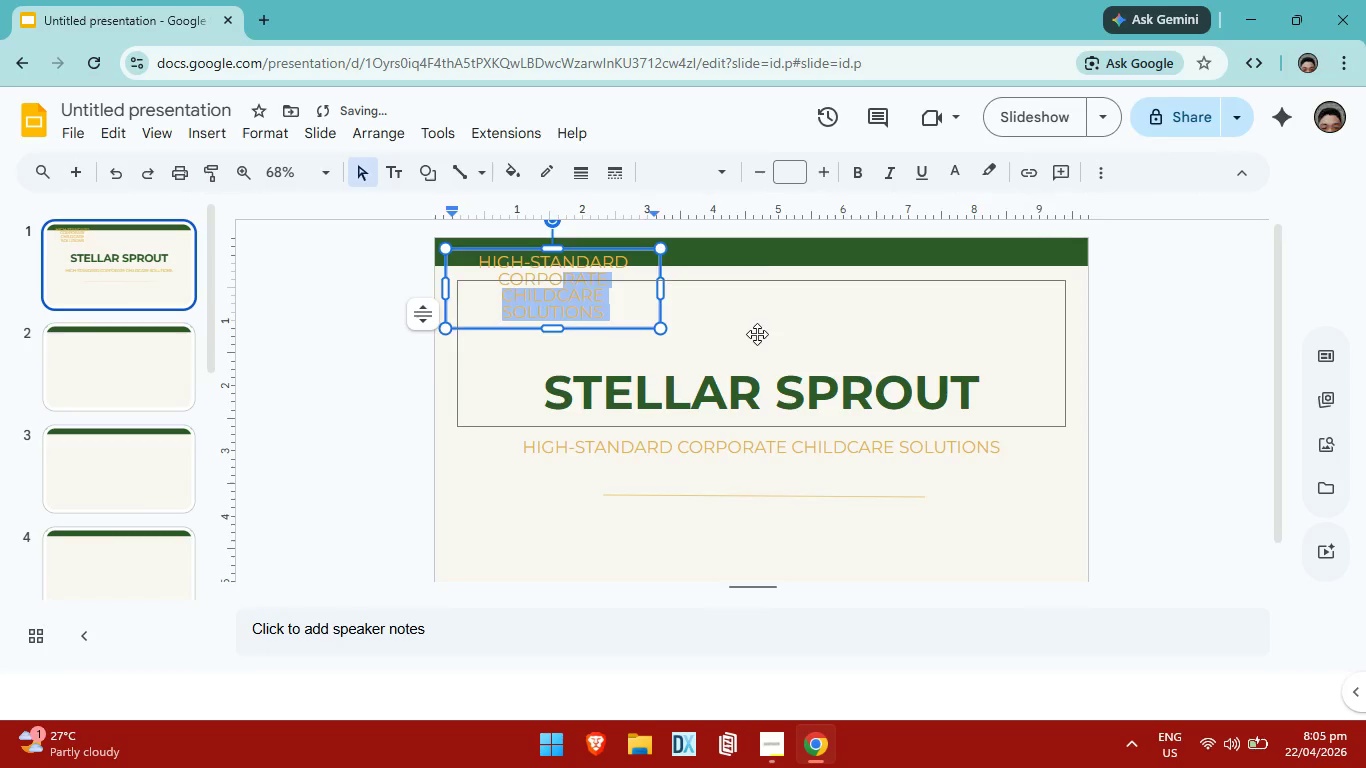 
left_click([757, 334])
 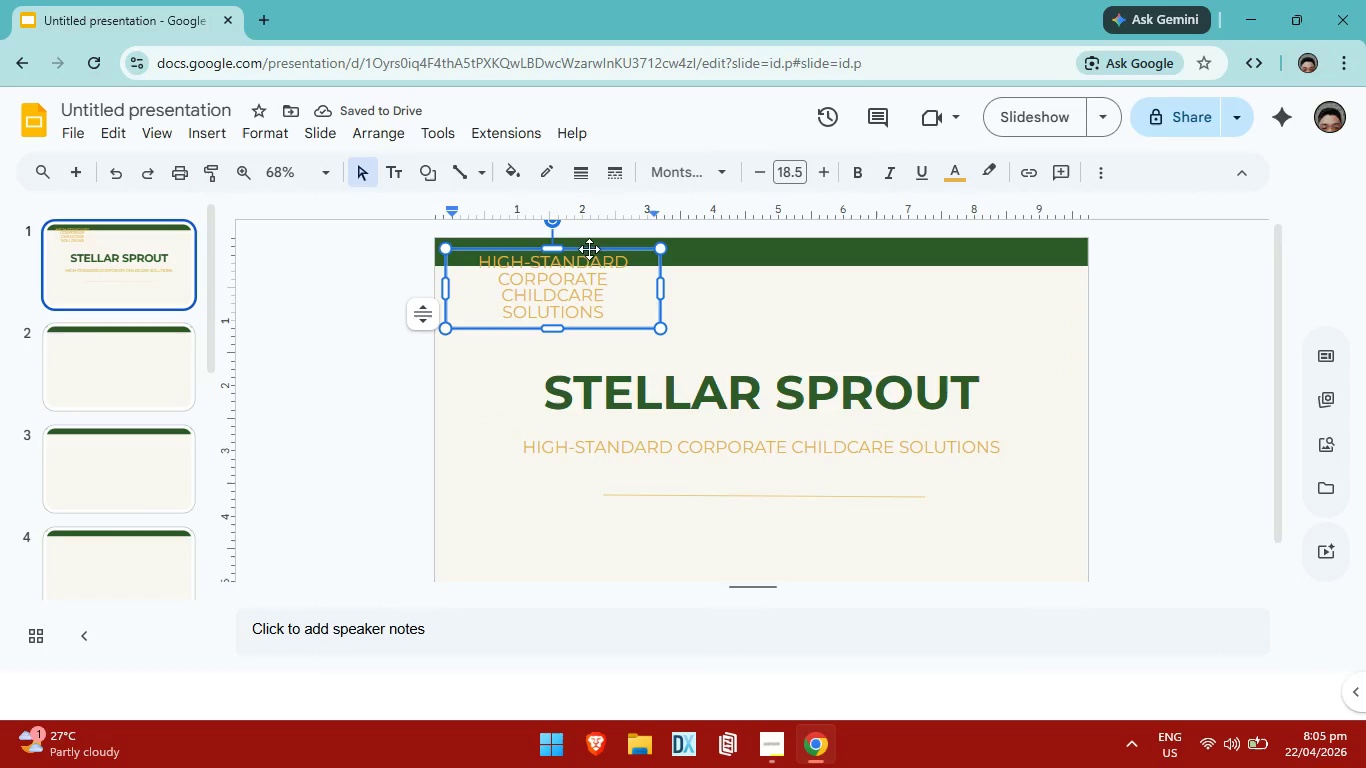 
left_click_drag(start_coordinate=[593, 246], to_coordinate=[782, 505])
 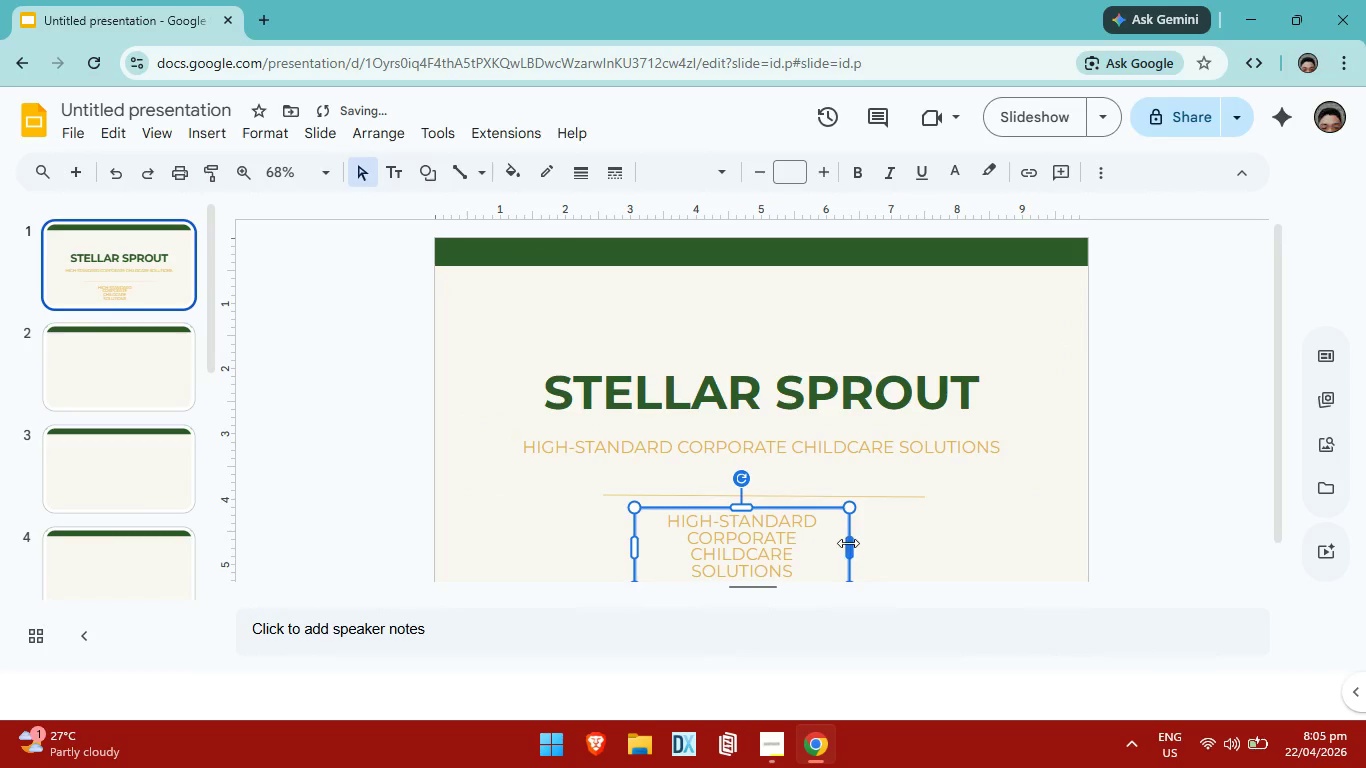 
left_click_drag(start_coordinate=[847, 542], to_coordinate=[1060, 548])
 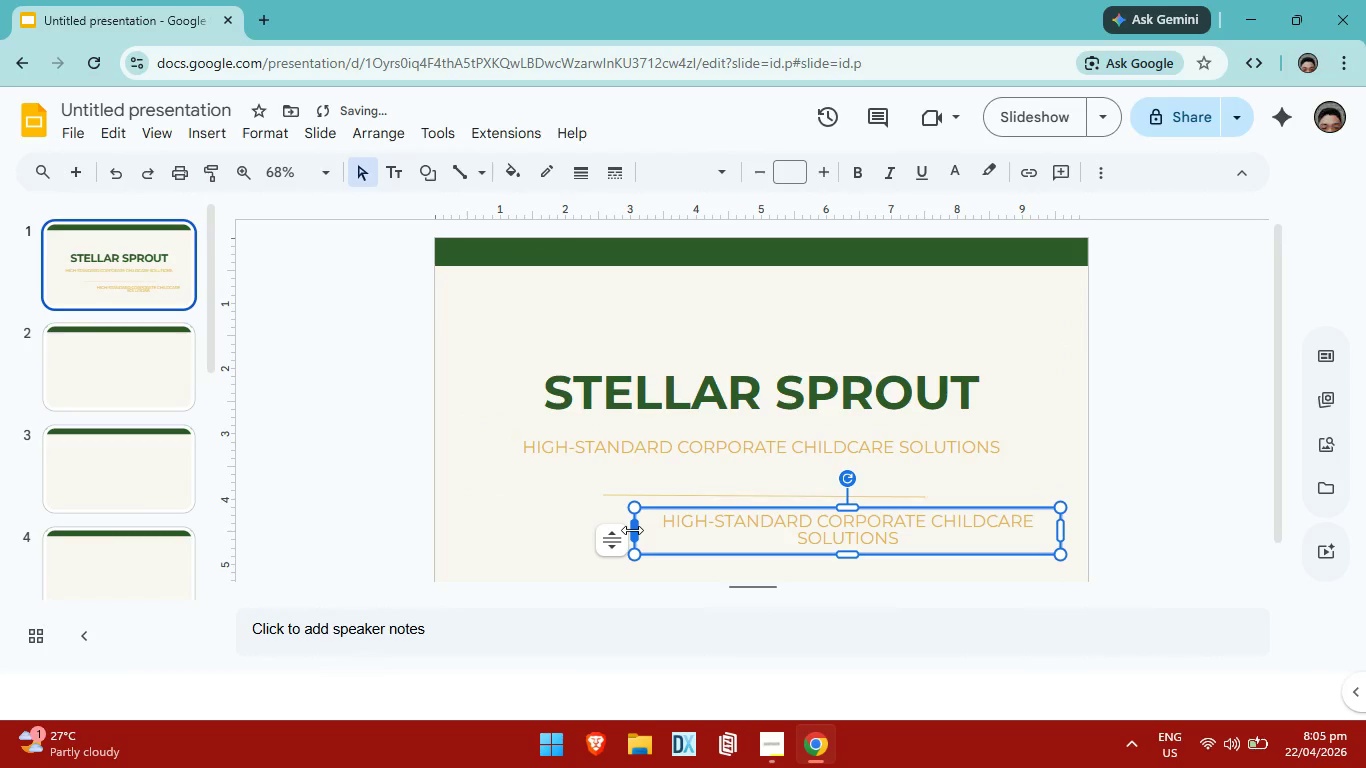 
left_click_drag(start_coordinate=[632, 530], to_coordinate=[498, 522])
 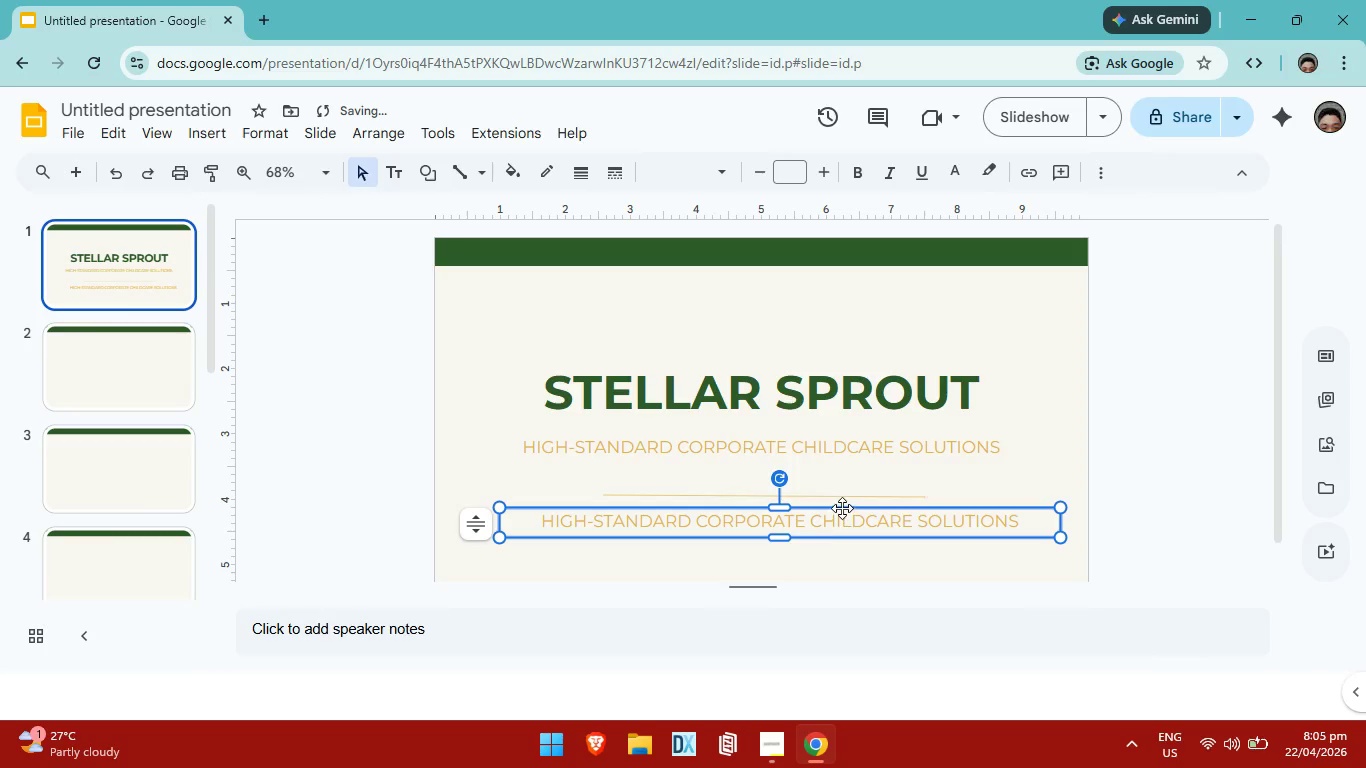 
left_click_drag(start_coordinate=[842, 508], to_coordinate=[821, 540])
 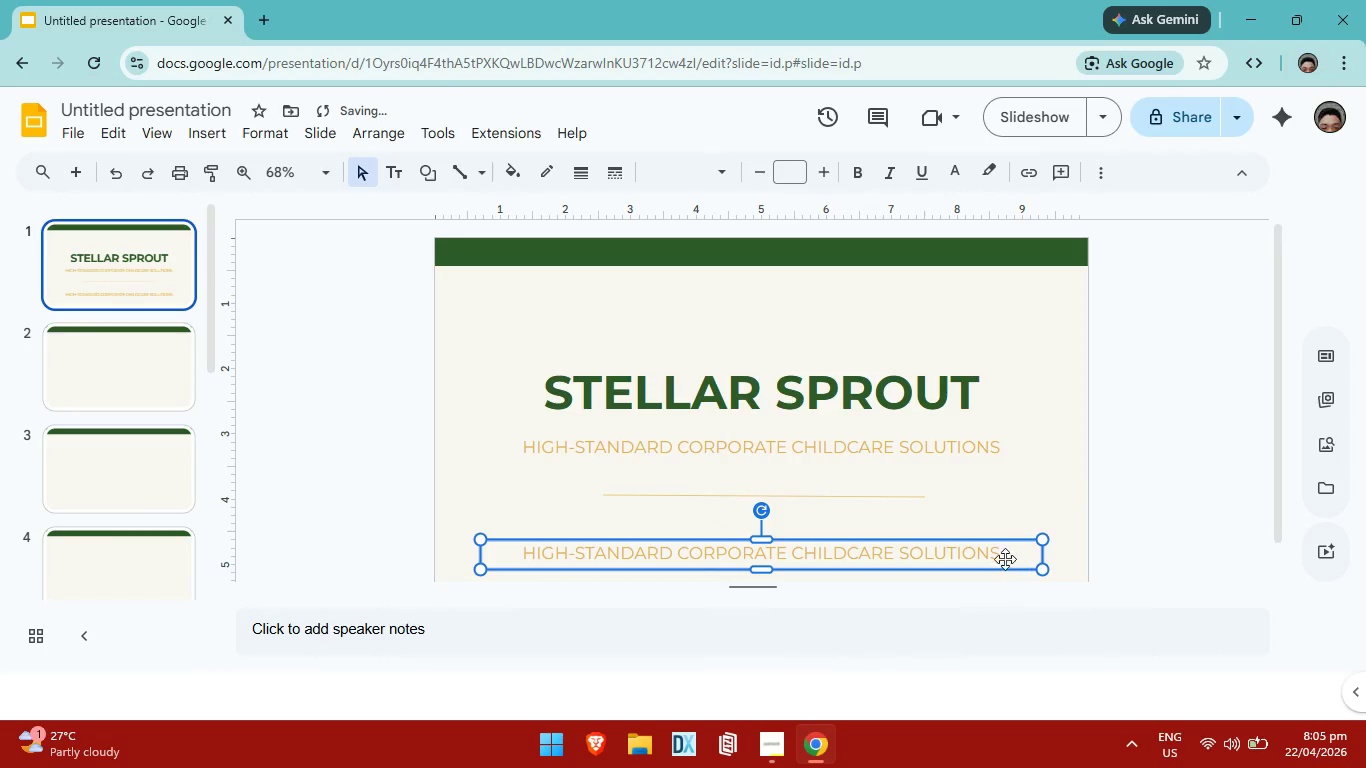 
left_click([1000, 552])
 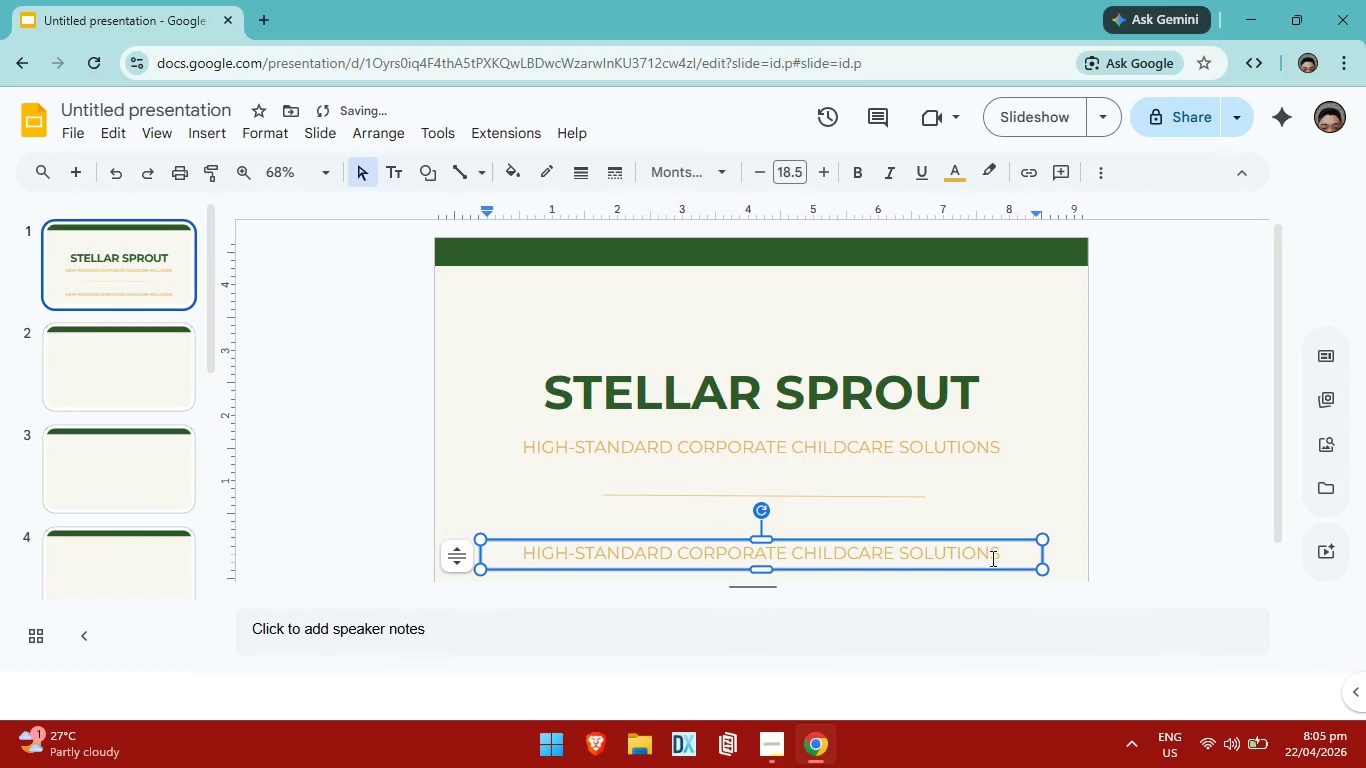 
hold_key(key=Backspace, duration=1.52)
 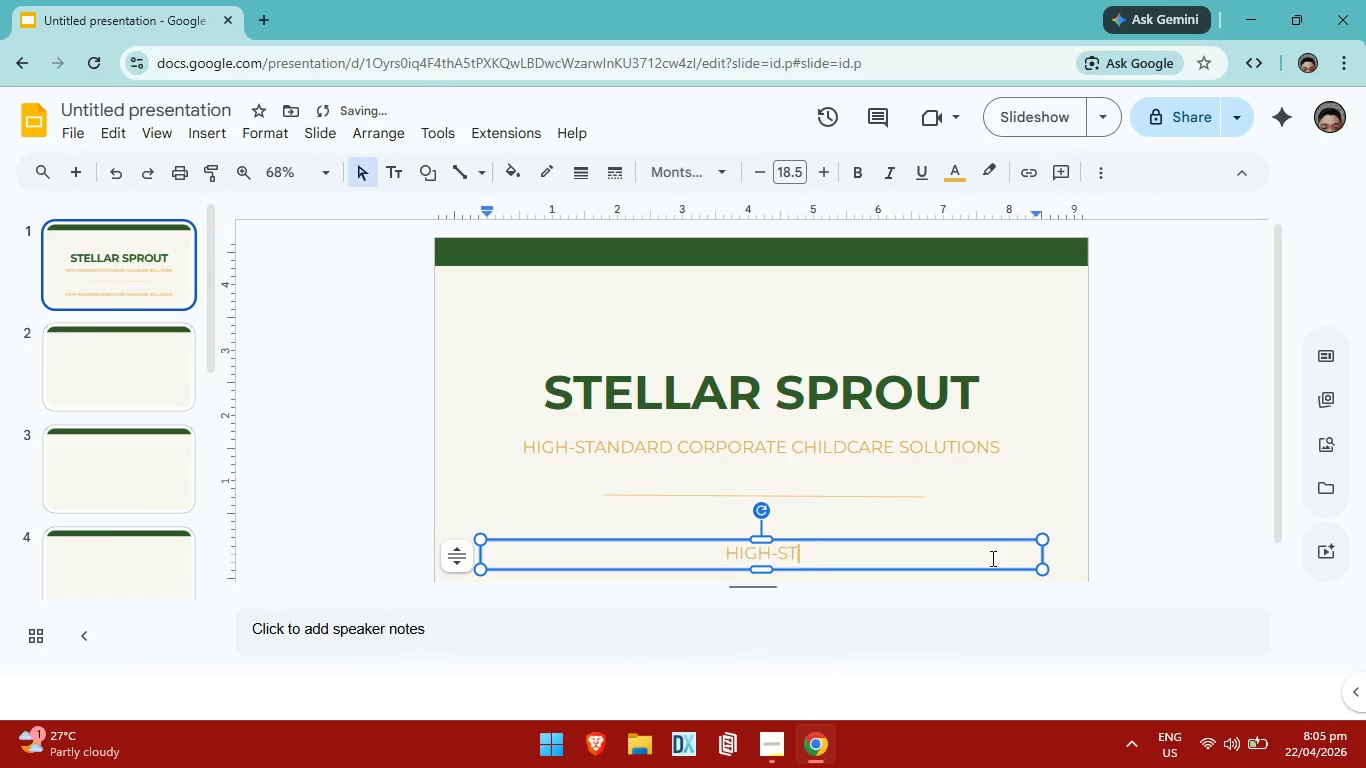 
key(Backspace)
key(Backspace)
key(Backspace)
key(Backspace)
key(Backspace)
key(Backspace)
key(Backspace)
key(Backspace)
key(Backspace)
key(Backspace)
type(Prese)
key(Backspace)
key(Backspace)
key(Backspace)
key(Backspace)
key(Backspace)
type(pr)
key(Backspace)
type(resented to: 9)
key(Backspace)
type((COMPA)
key(Backspace)
key(Backspace)
key(Backspace)
key(Backspace)
key(Backspace)
key(Backspace)
type(c)
key(Backspace)
type((C)
key(Backspace)
type(company name )
key(Backspace)
type())
 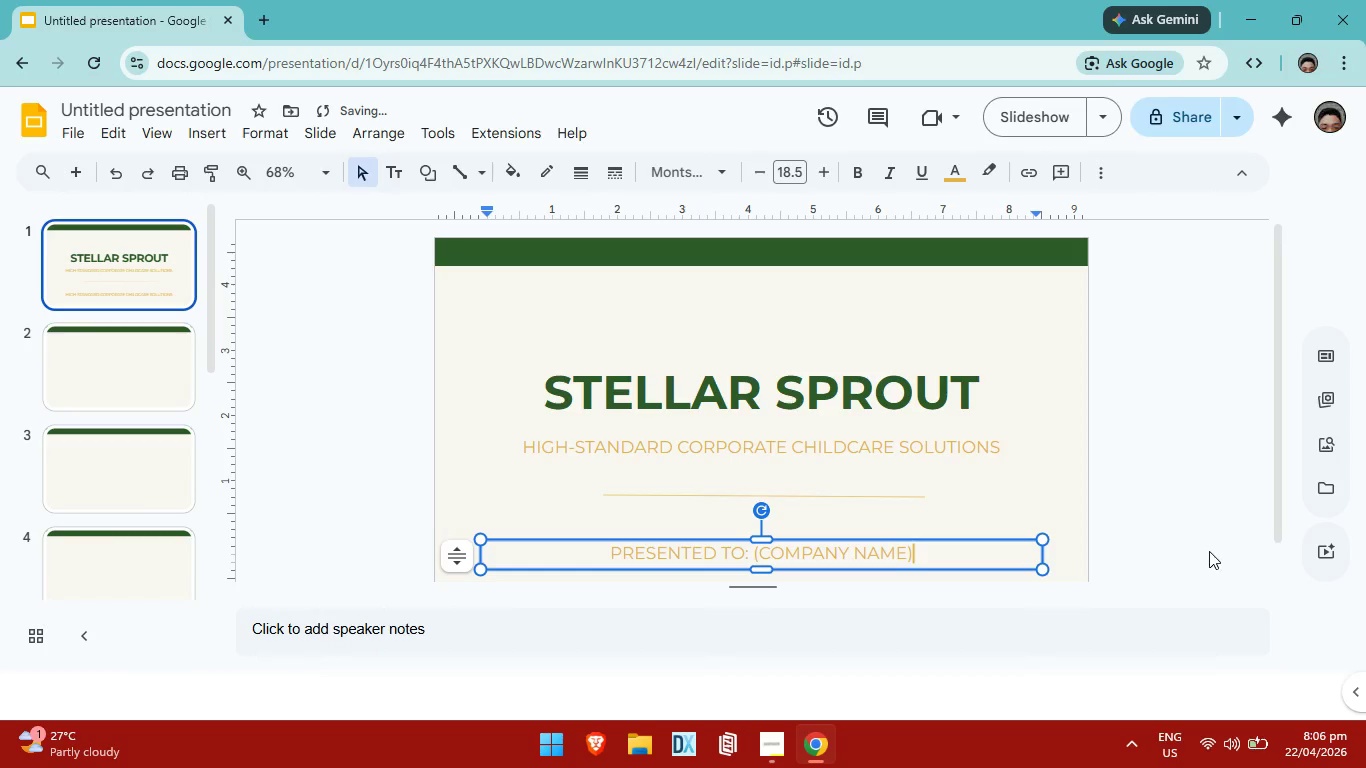 
left_click([1193, 546])
 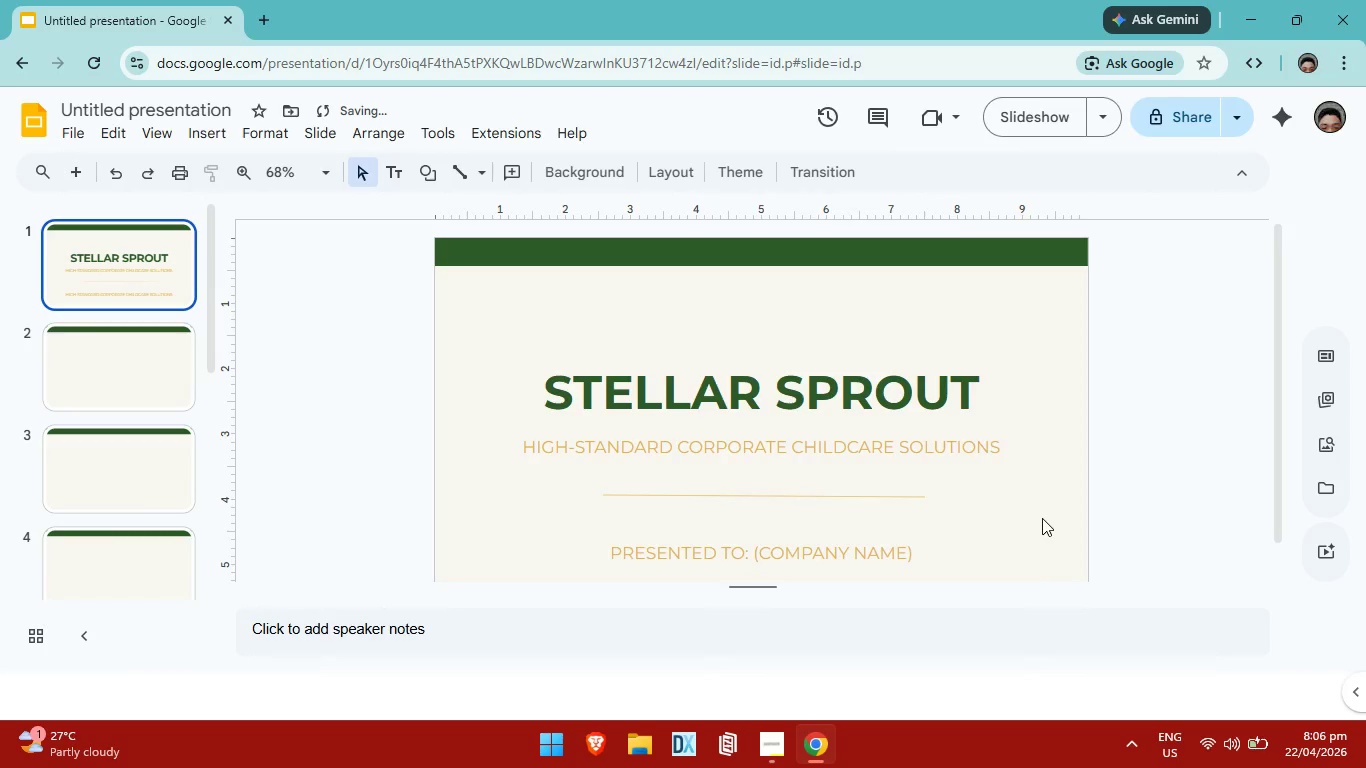 
scroll: coordinate [1042, 518], scroll_direction: none, amount: 0.0
 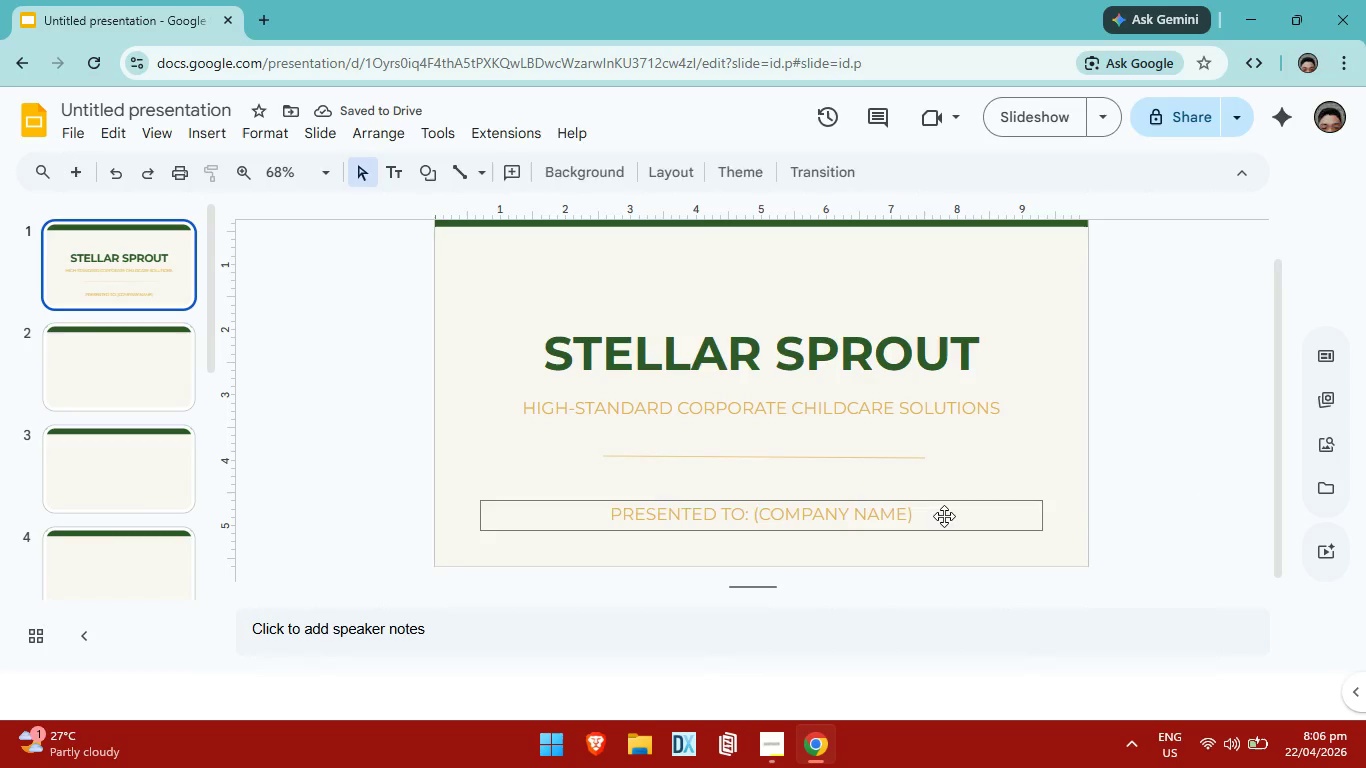 
double_click([931, 517])
 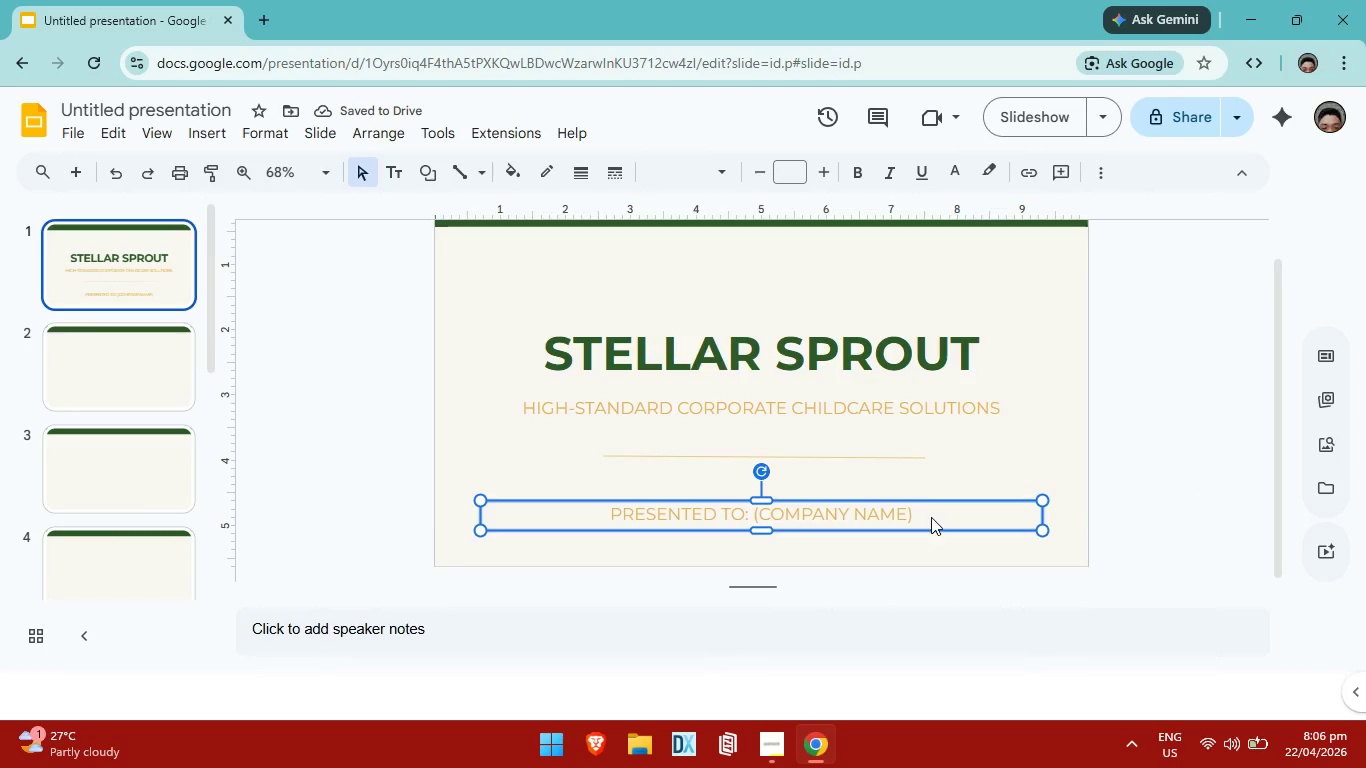 
triple_click([931, 517])
 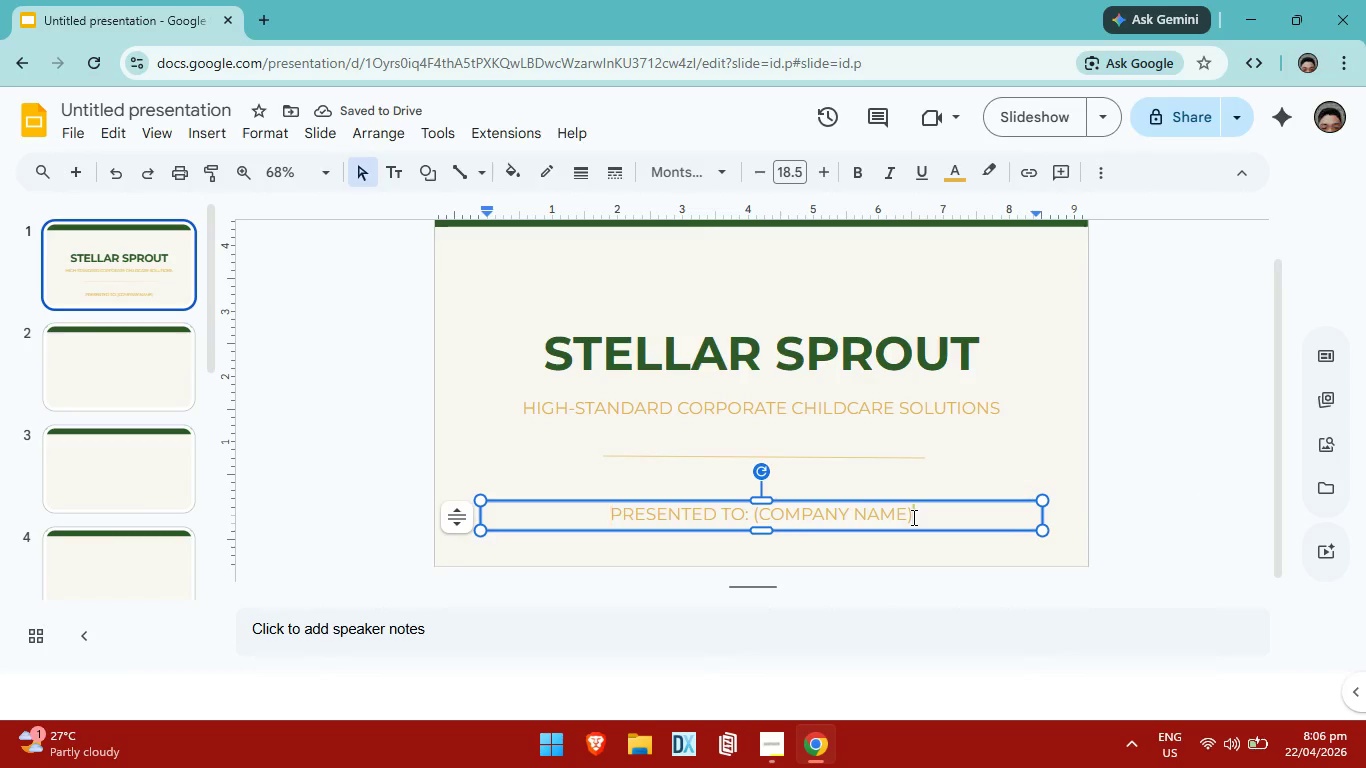 
left_click([912, 517])
 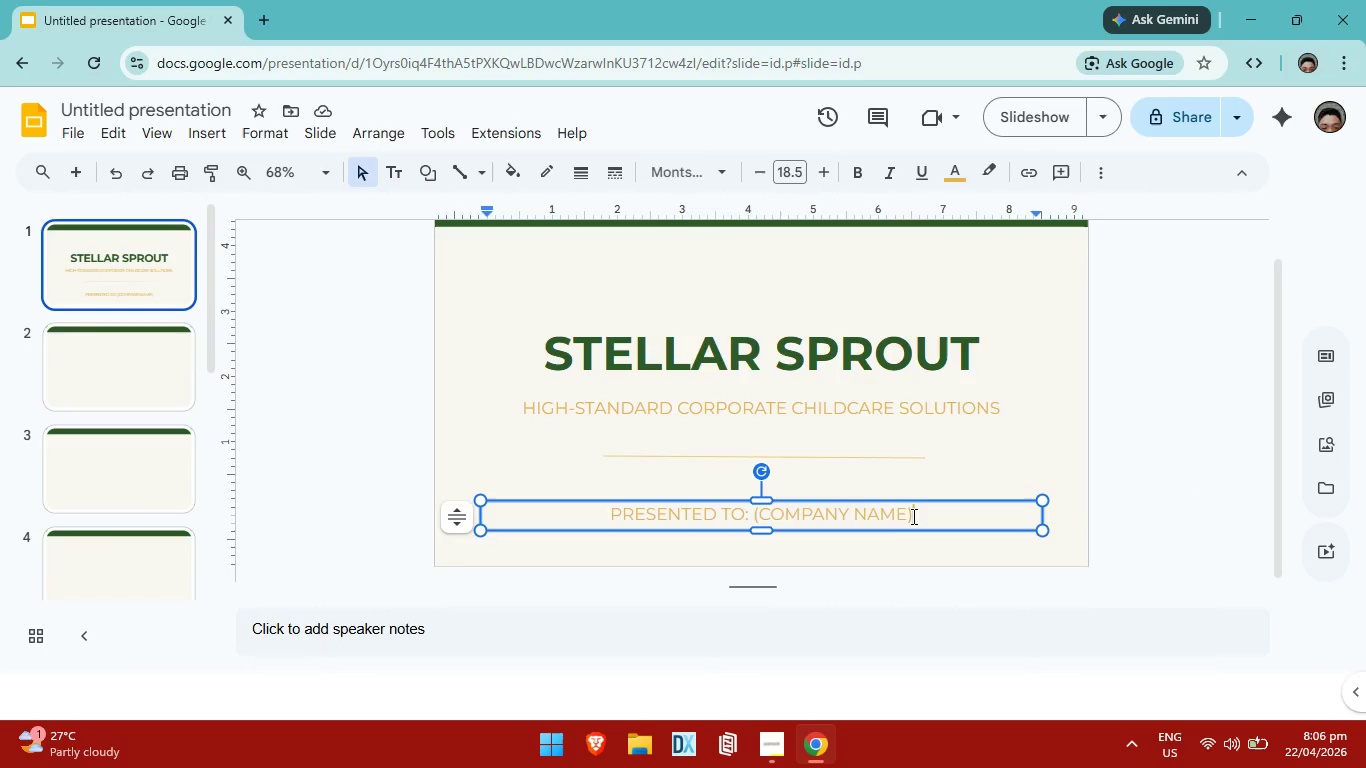 
left_click_drag(start_coordinate=[912, 516], to_coordinate=[587, 515])
 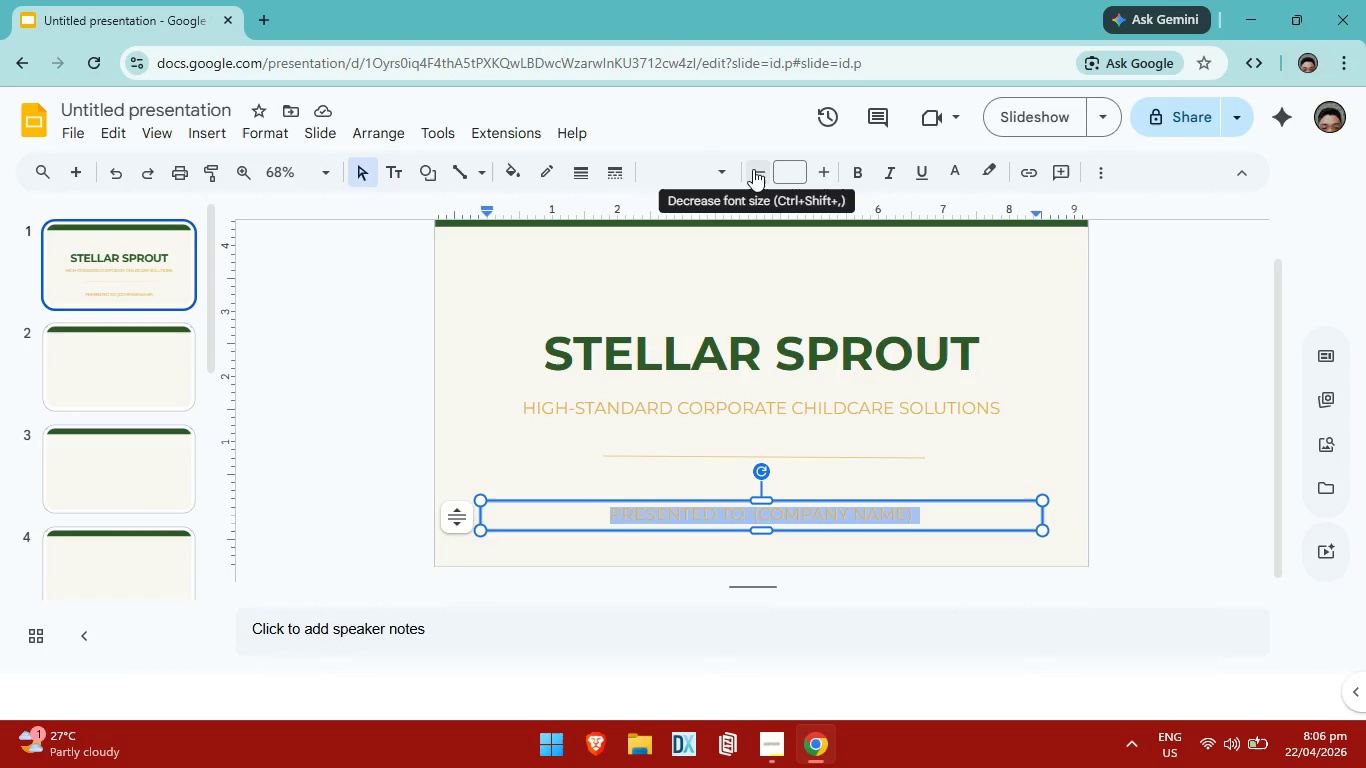 
double_click([753, 169])
 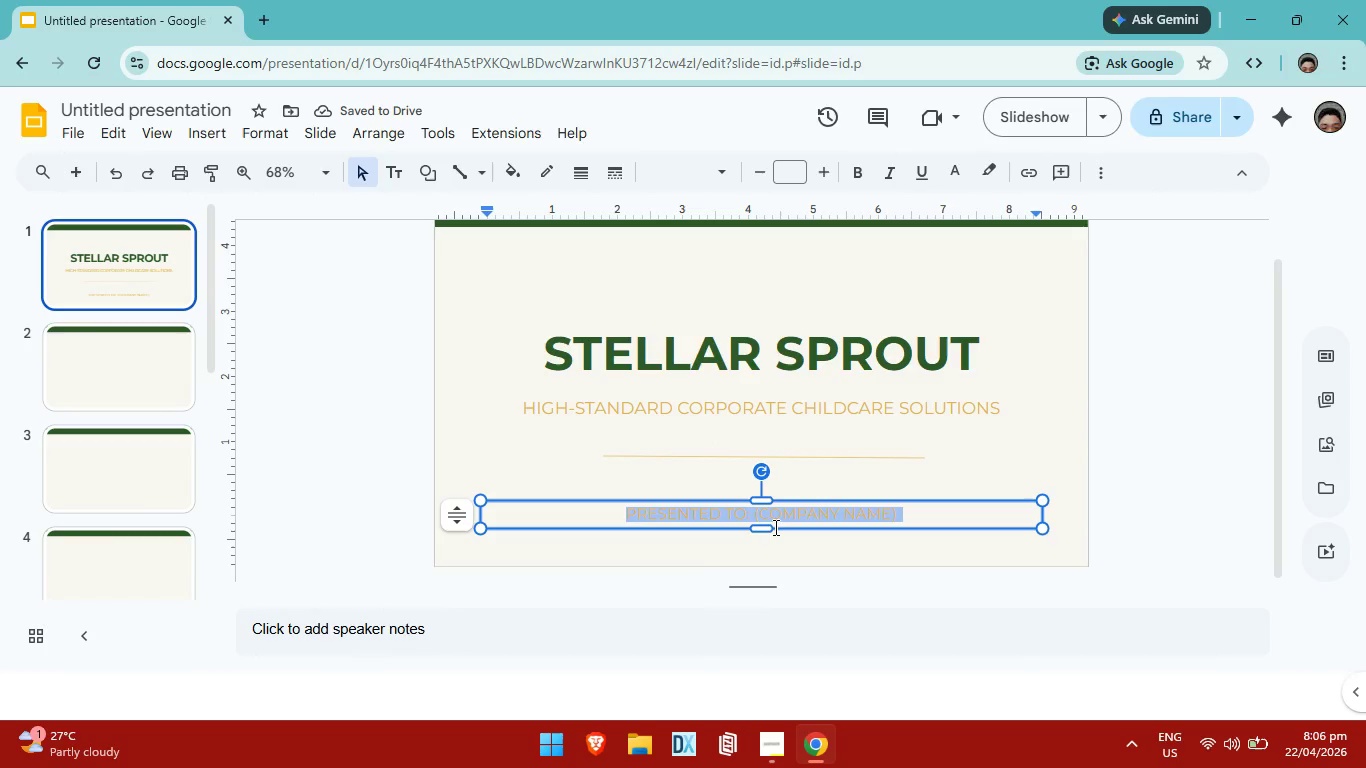 
key(Alt+AltLeft)
 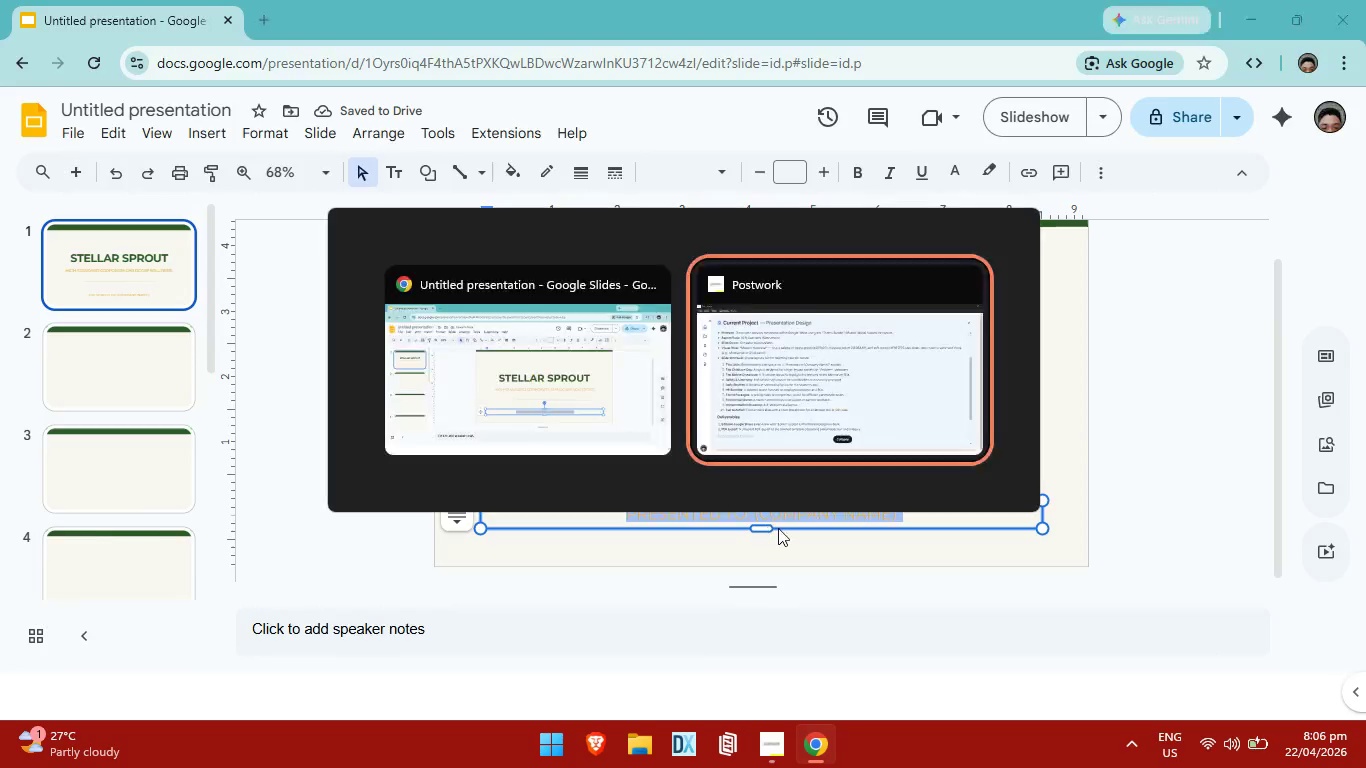 
key(Alt+Tab)